 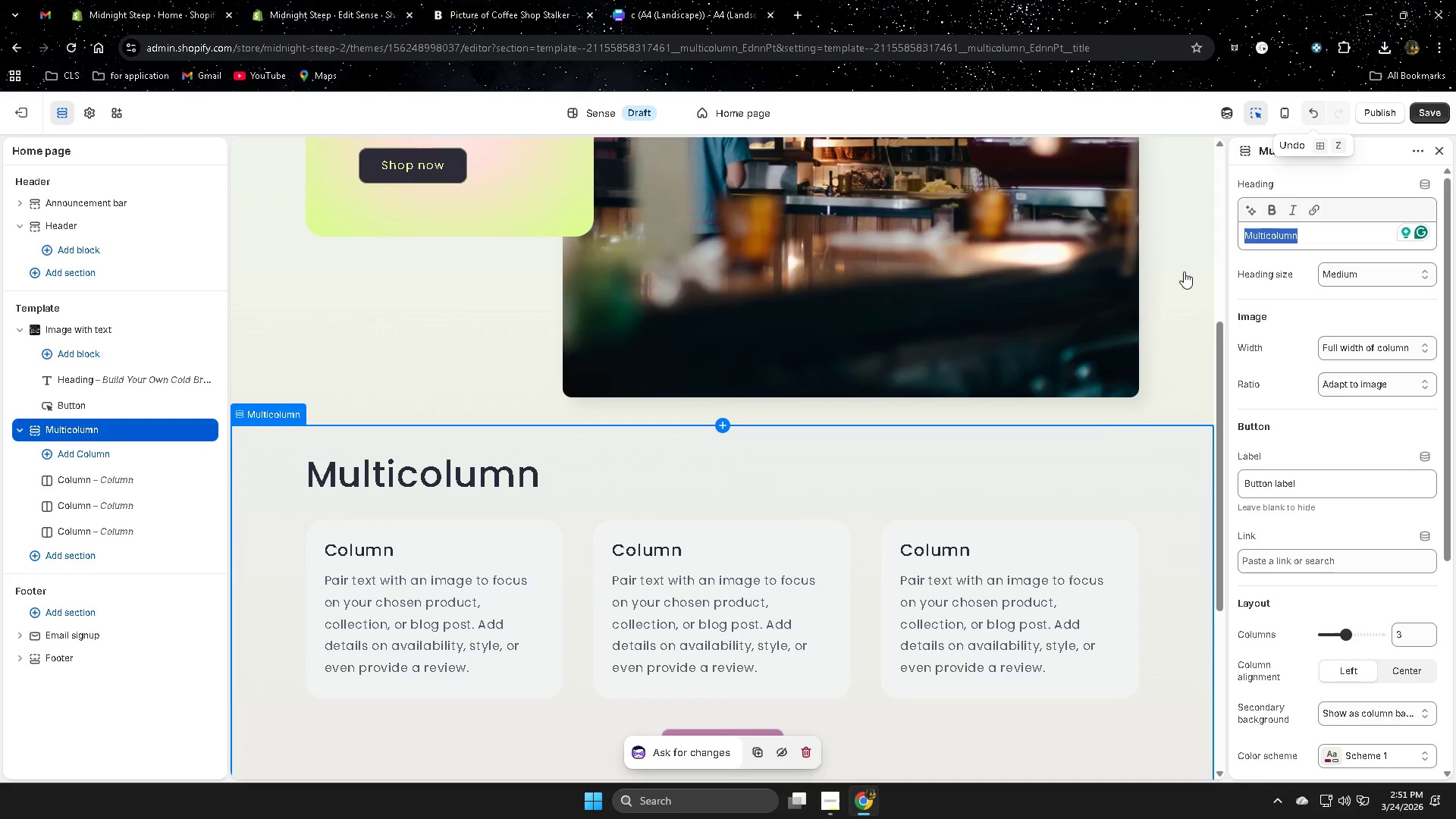 
scroll: coordinate [937, 493], scroll_direction: up, amount: 1.0
 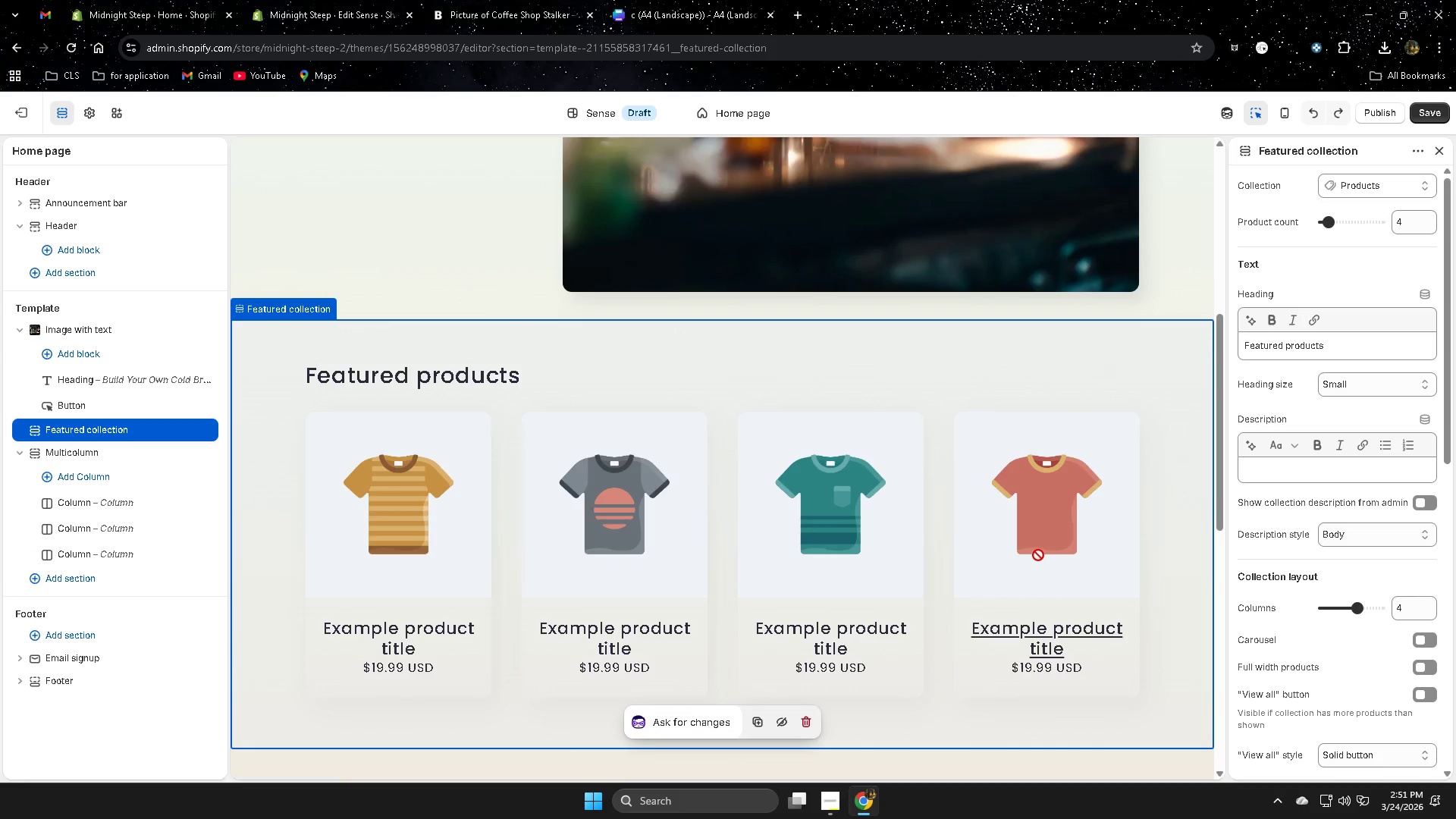 
left_click([1053, 530])
 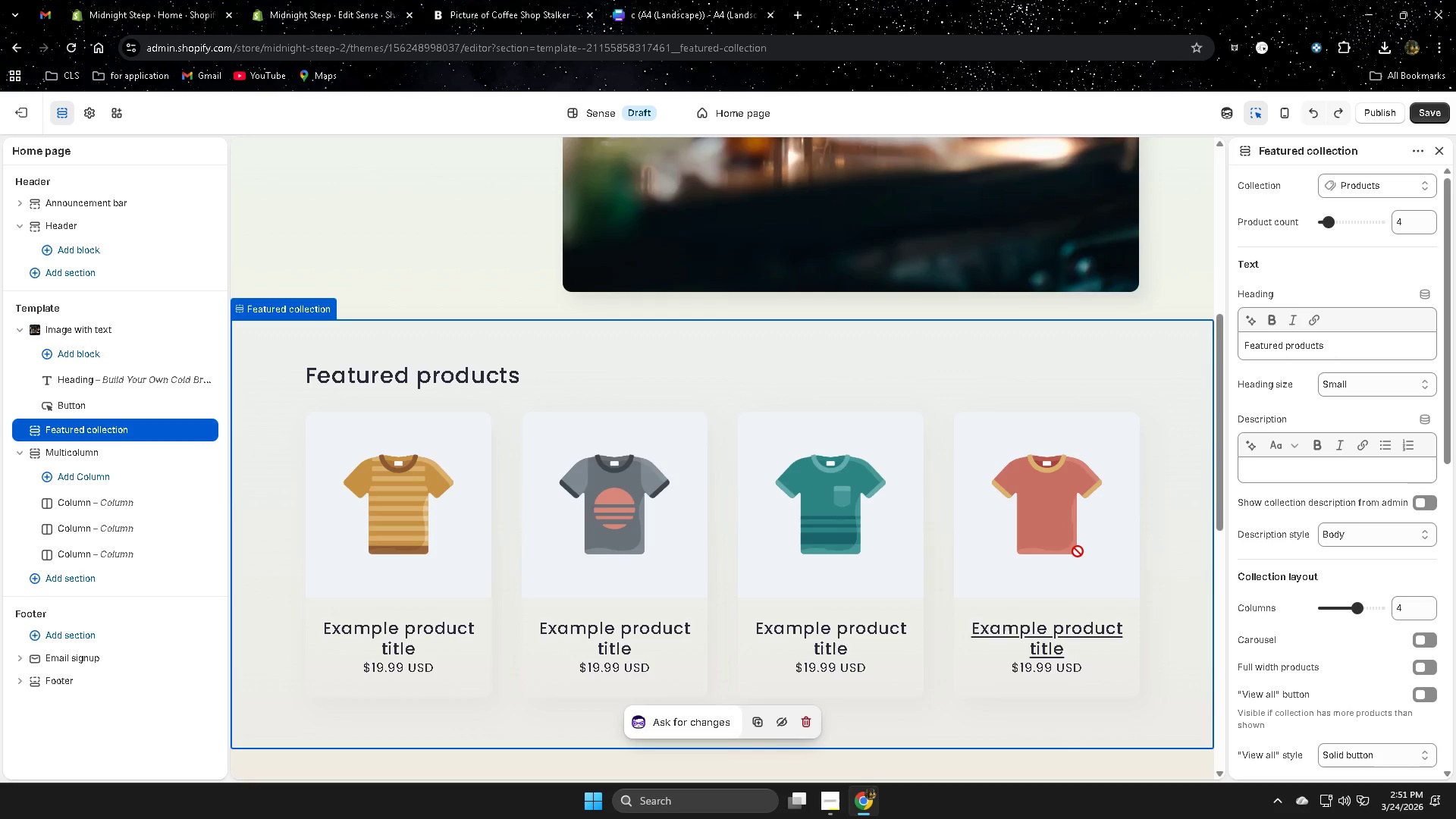 
scroll: coordinate [1009, 626], scroll_direction: down, amount: 2.0
 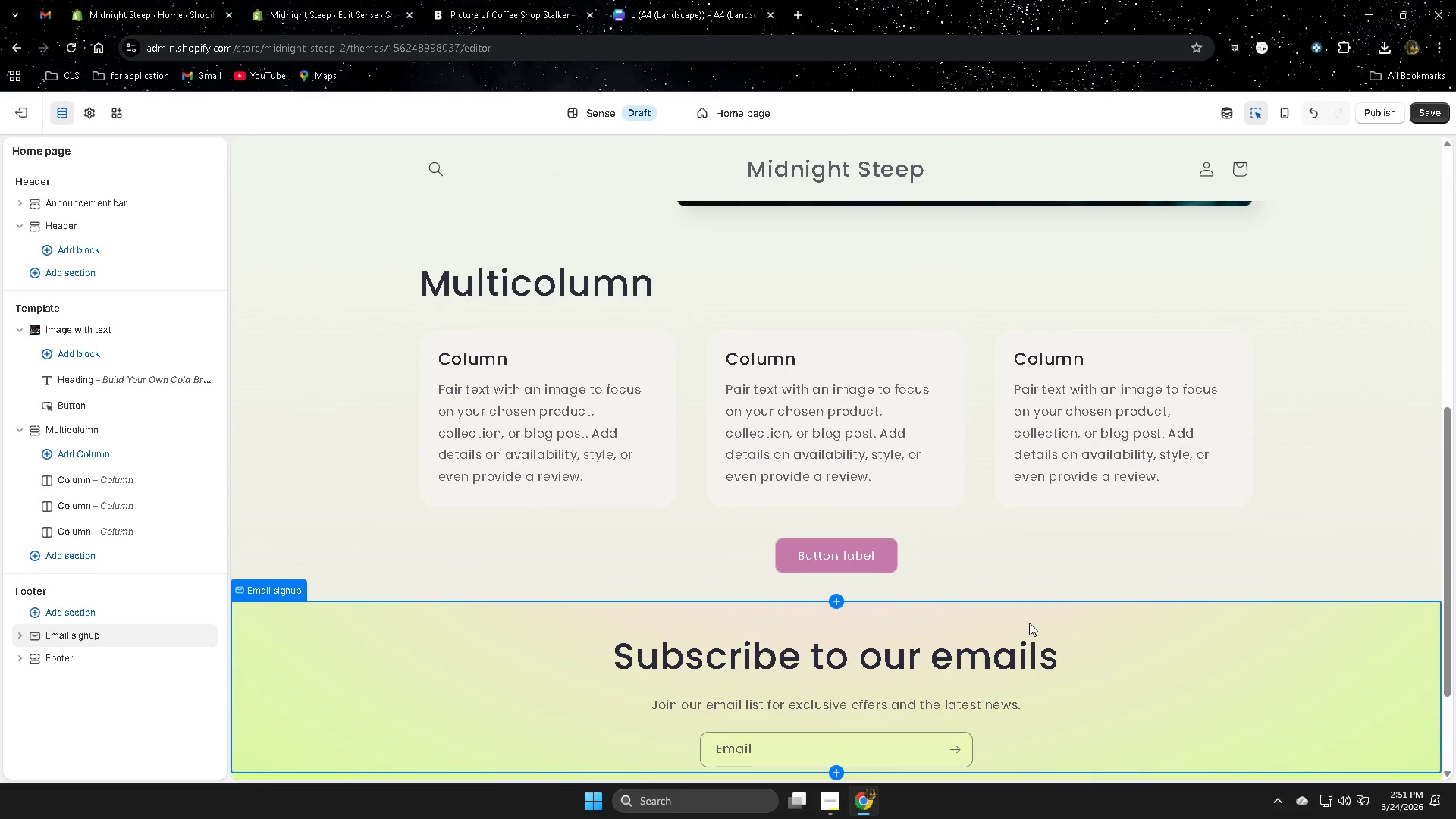 
key(Control+Z)
 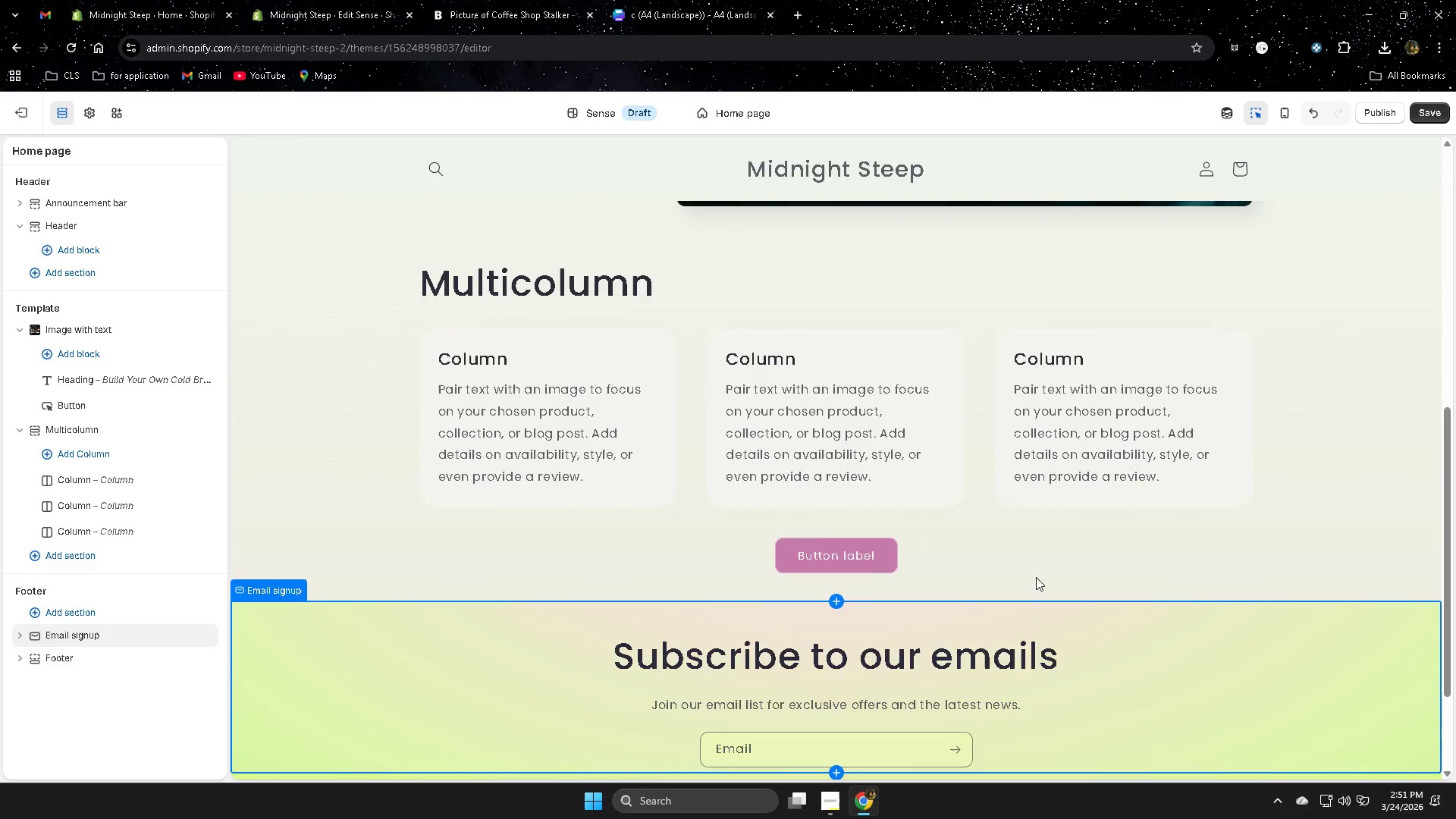 
scroll: coordinate [1044, 550], scroll_direction: none, amount: 0.0
 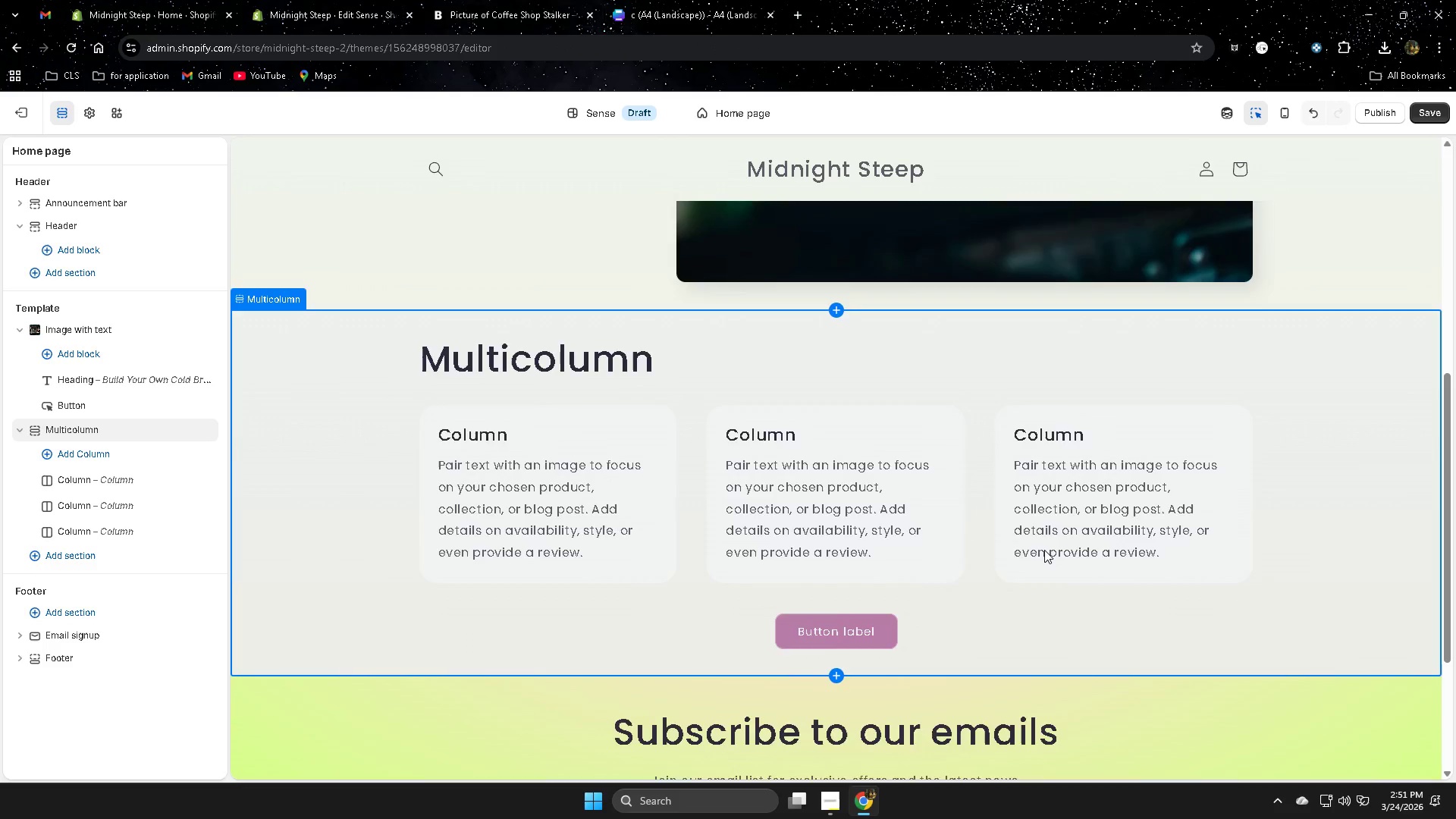 
scroll: coordinate [1044, 550], scroll_direction: up, amount: 3.0
 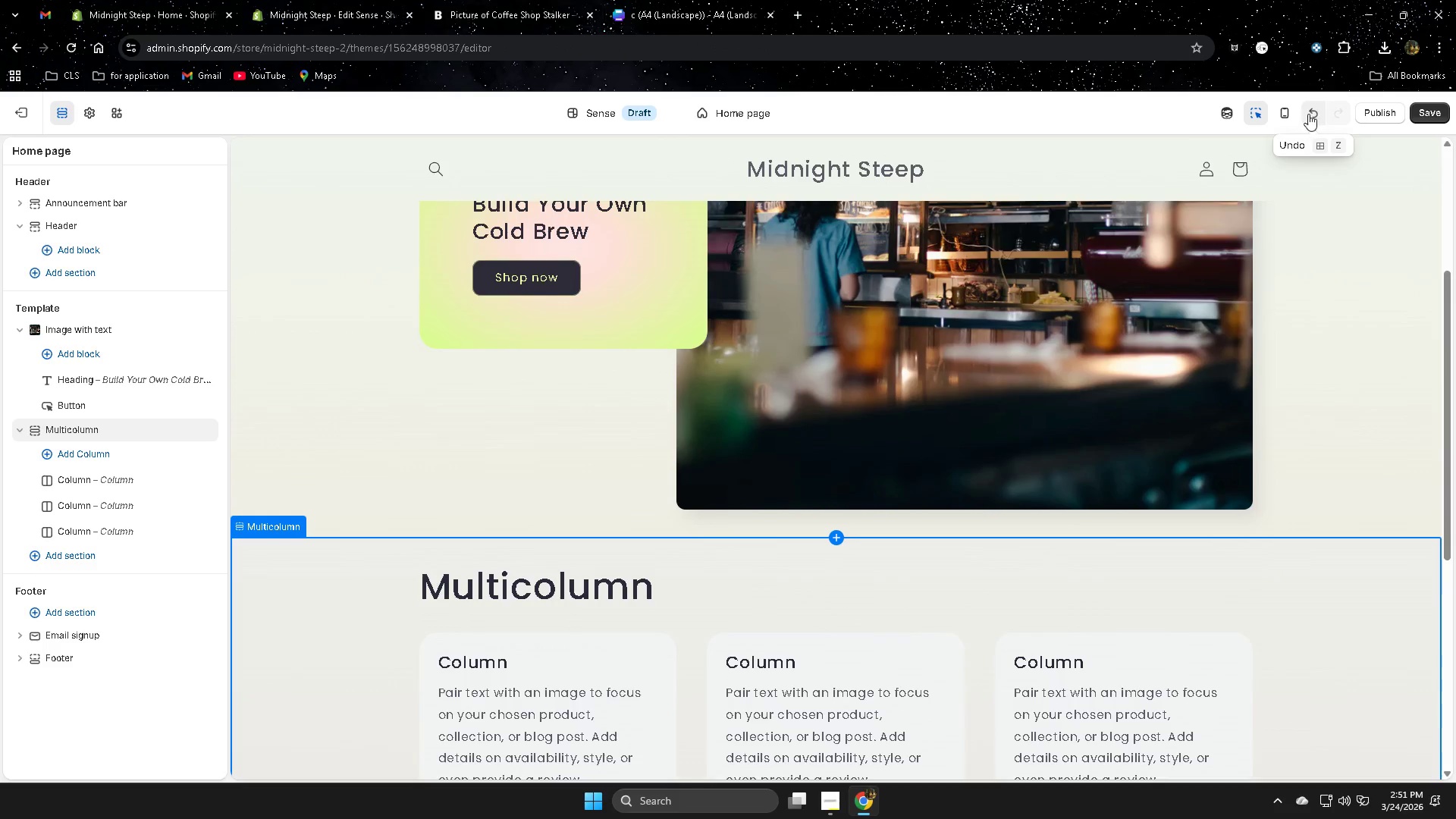 
left_click([1309, 113])
 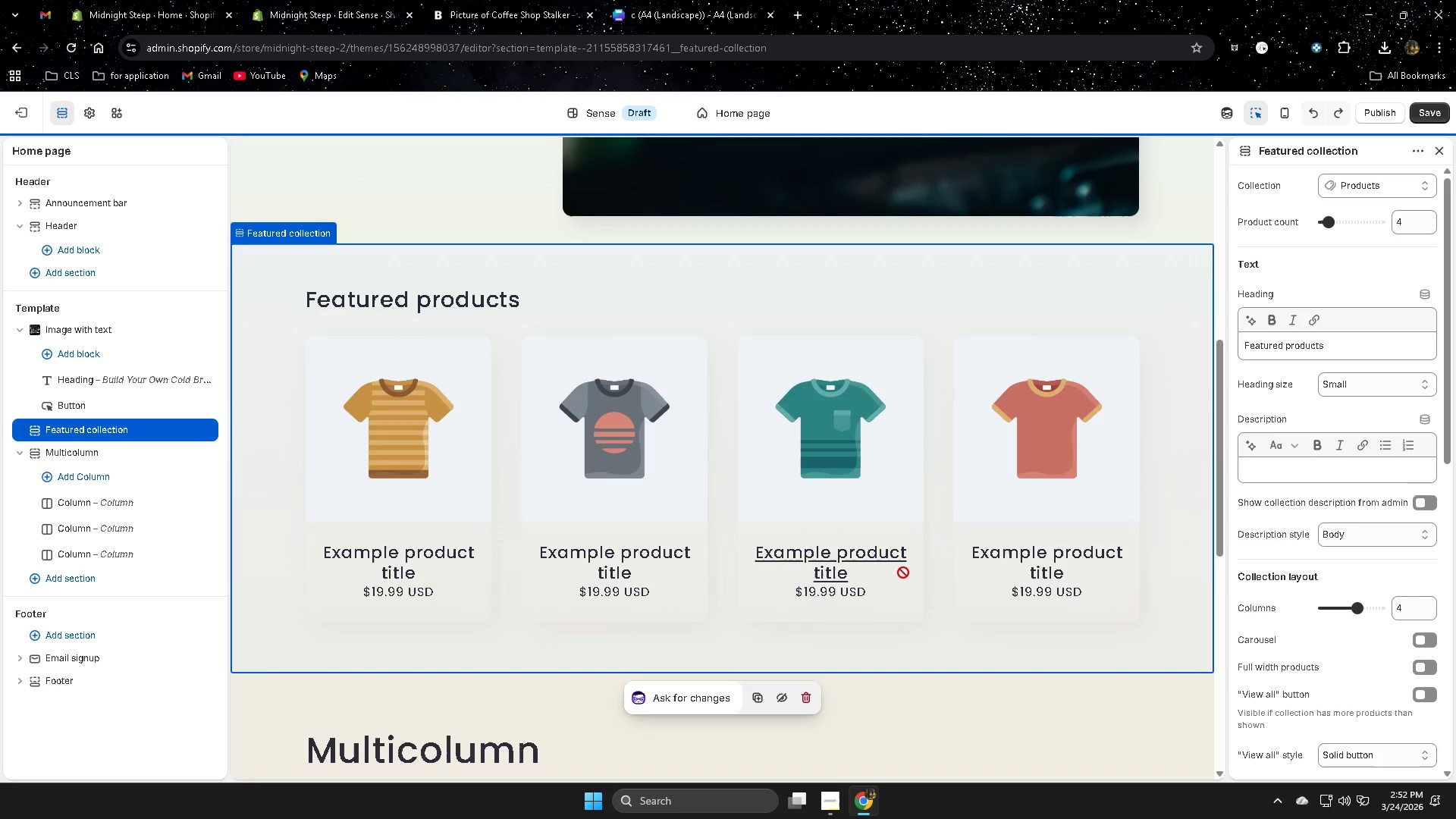 
scroll: coordinate [903, 573], scroll_direction: down, amount: 2.0
 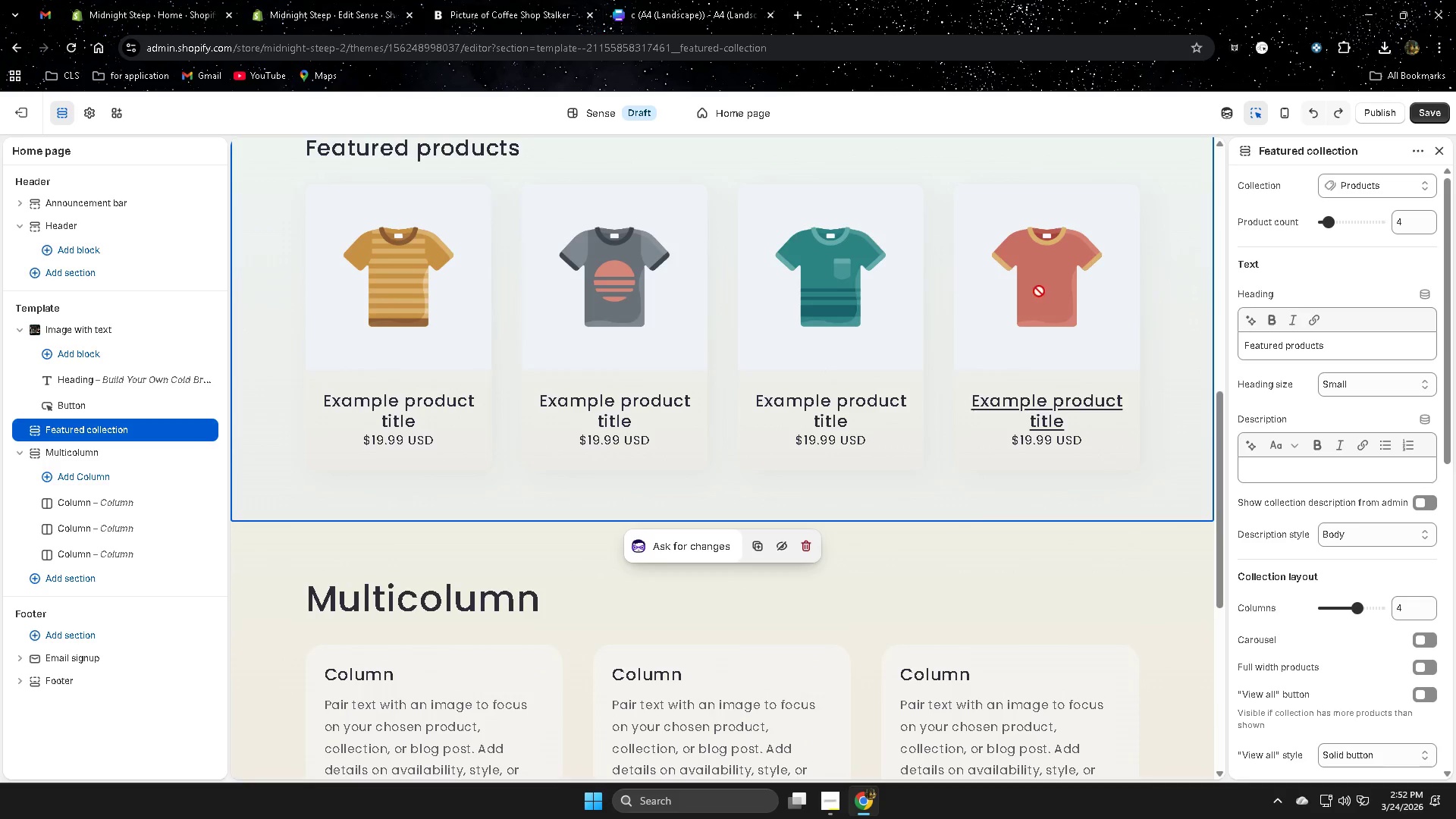 
left_click([1037, 279])
 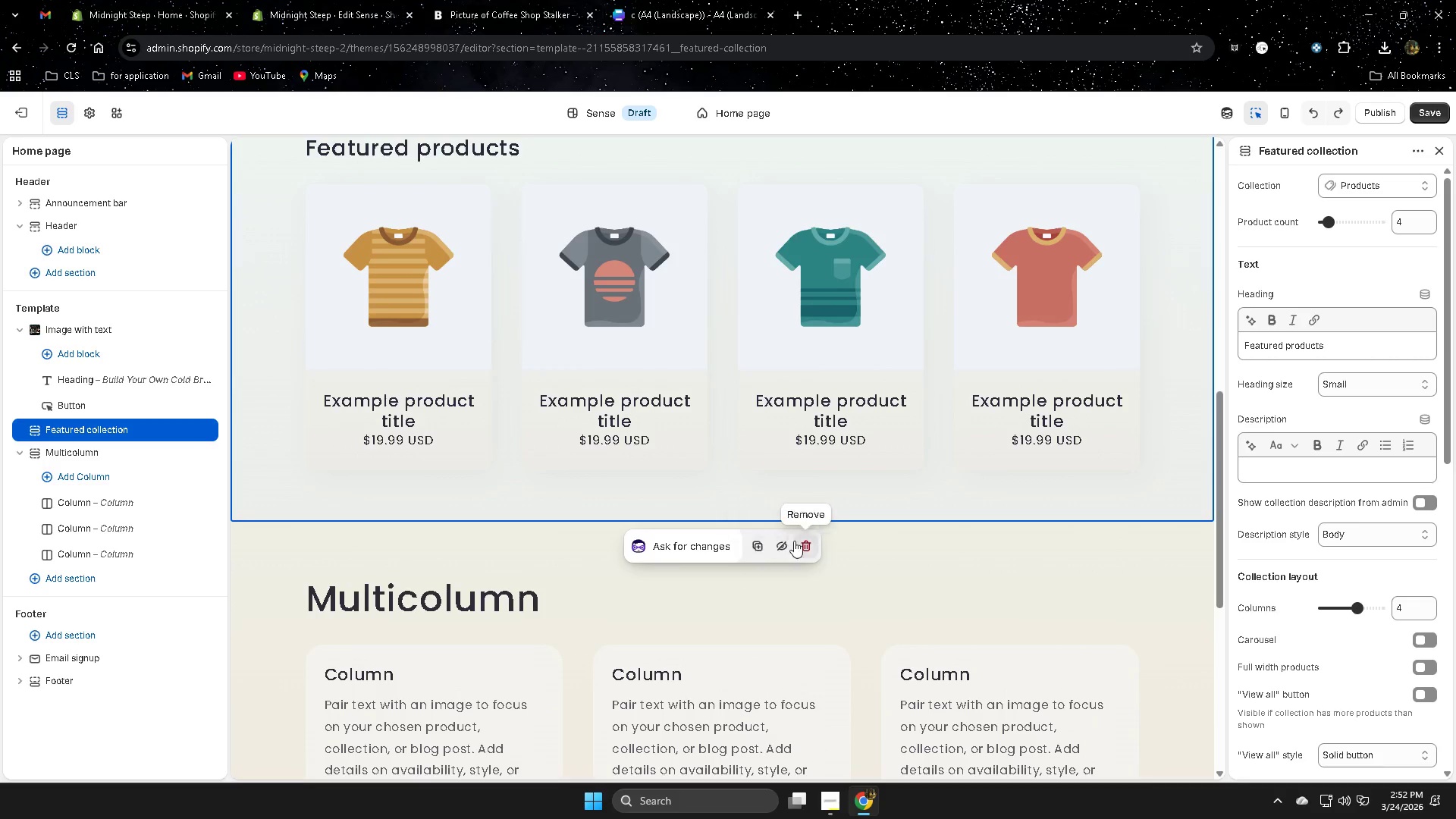 
left_click([485, 464])
 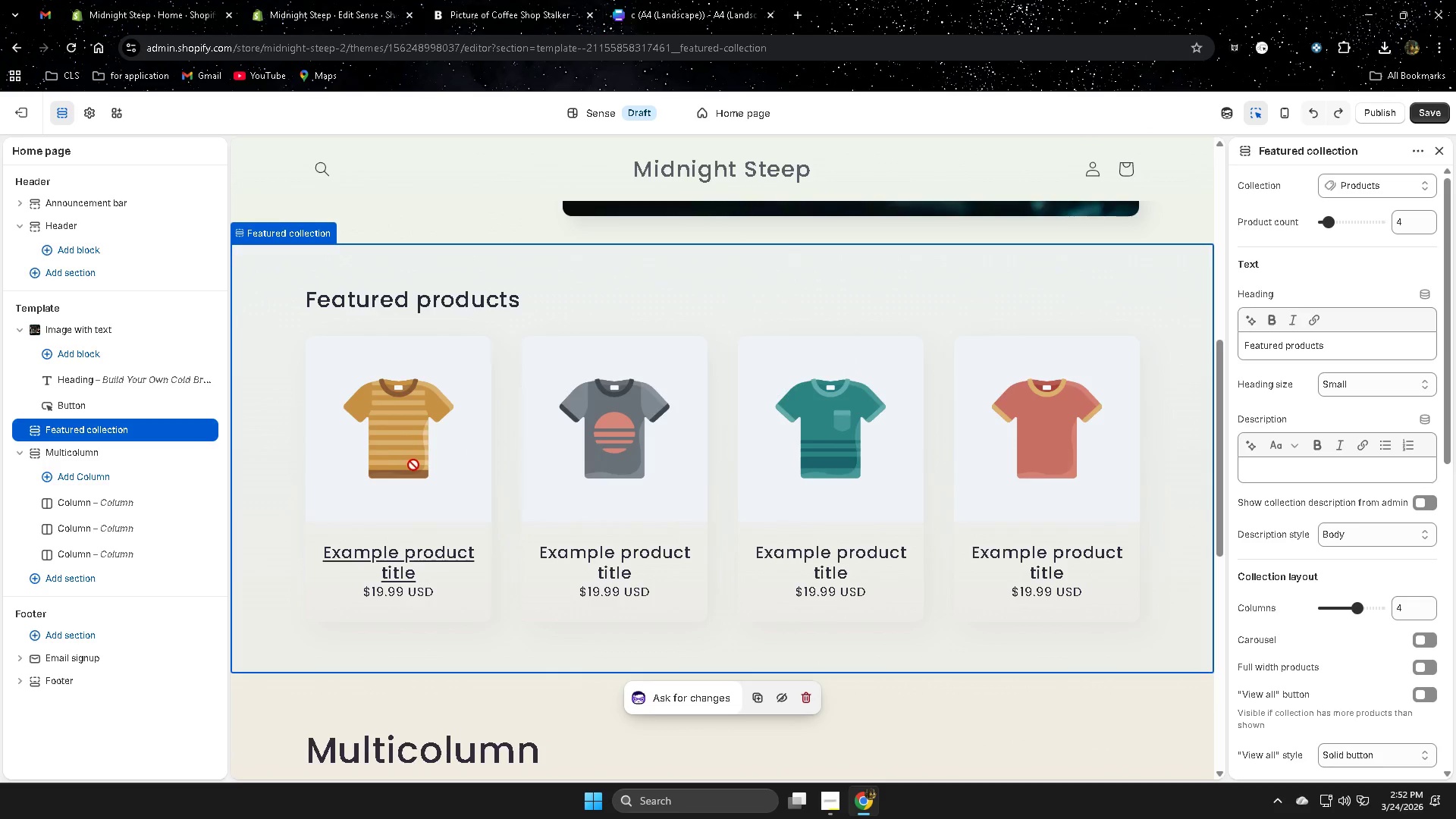 
scroll: coordinate [535, 509], scroll_direction: up, amount: 2.0
 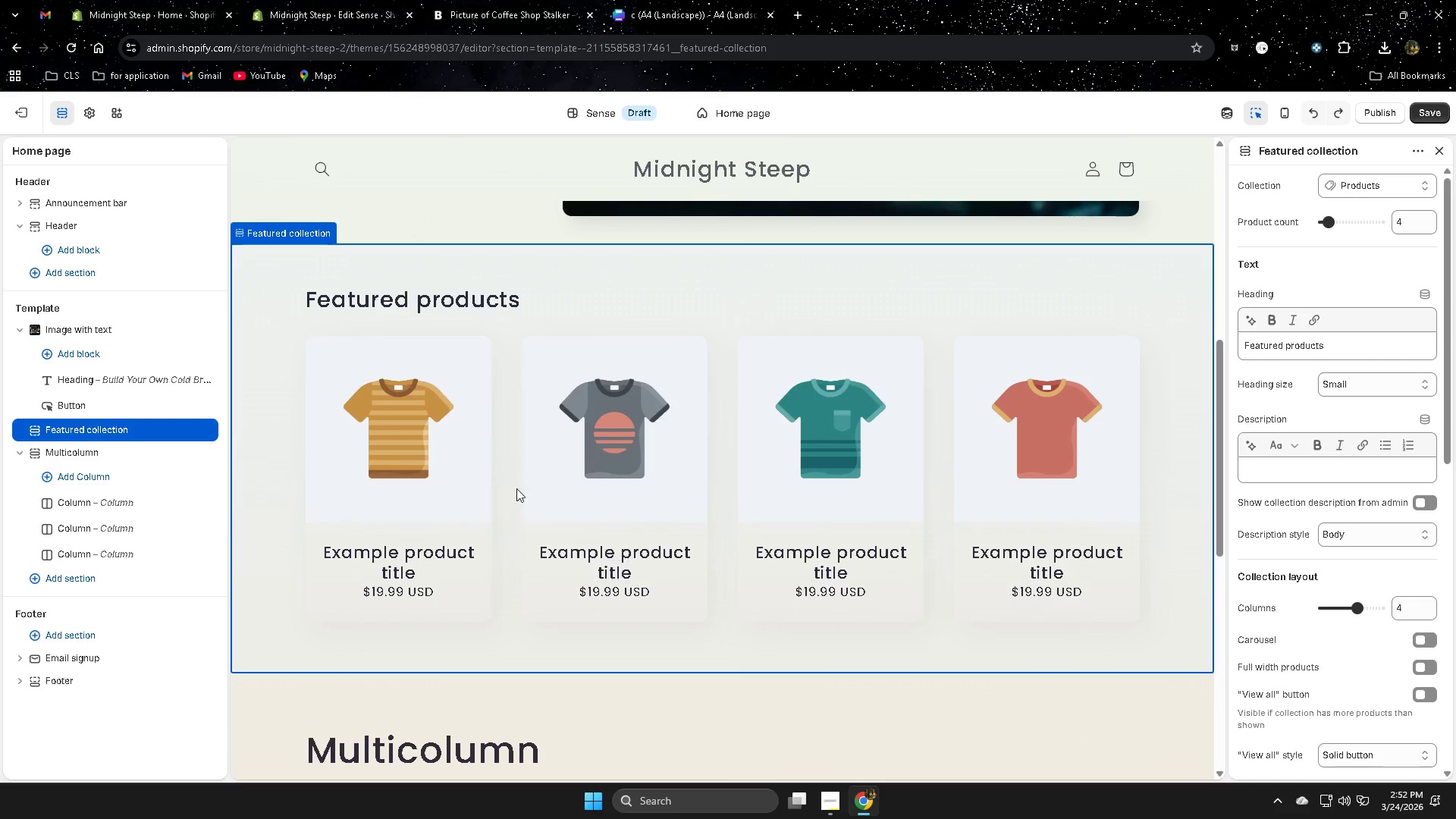 
double_click([603, 477])
 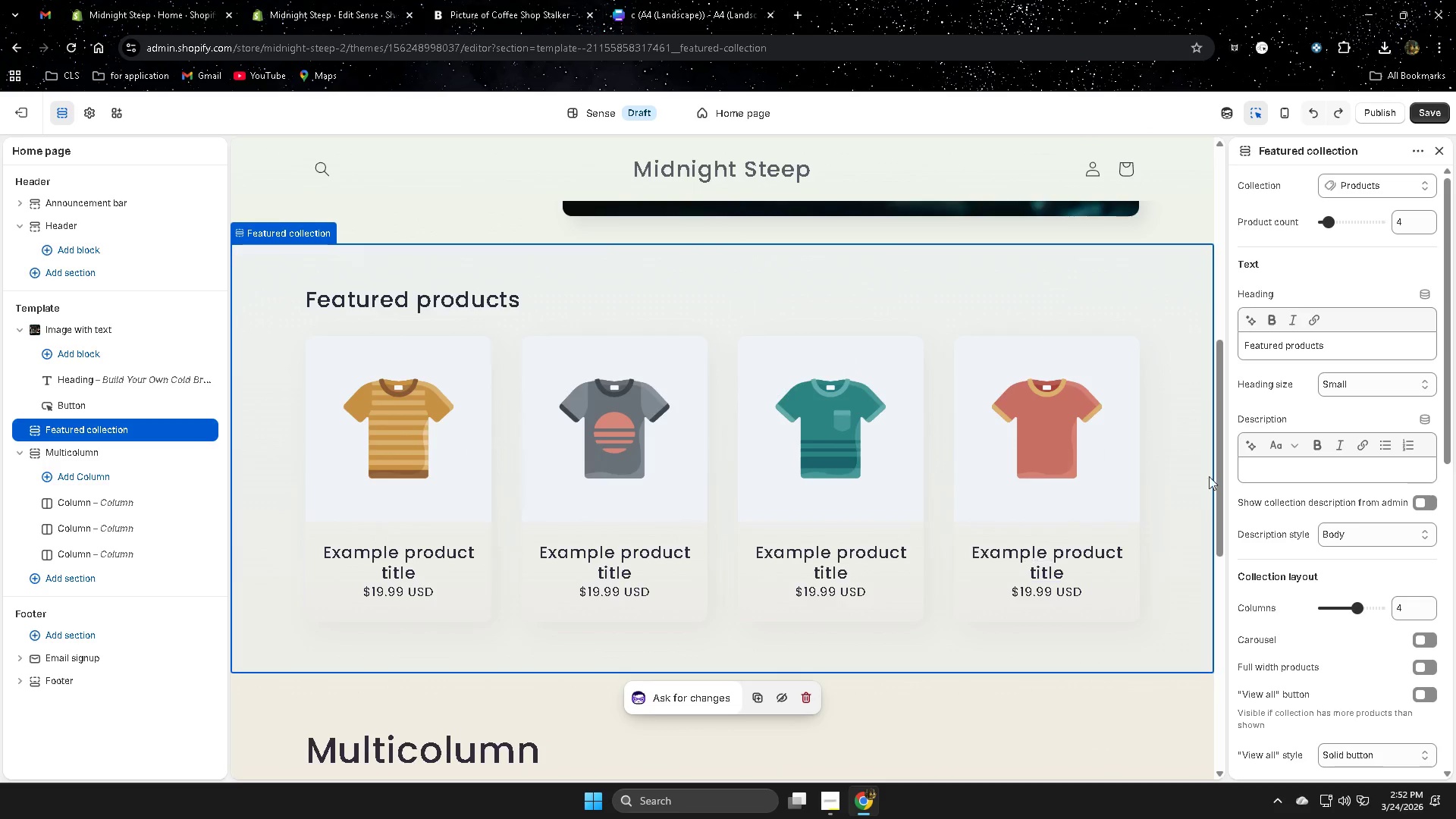 
scroll: coordinate [1429, 619], scroll_direction: down, amount: 2.0
 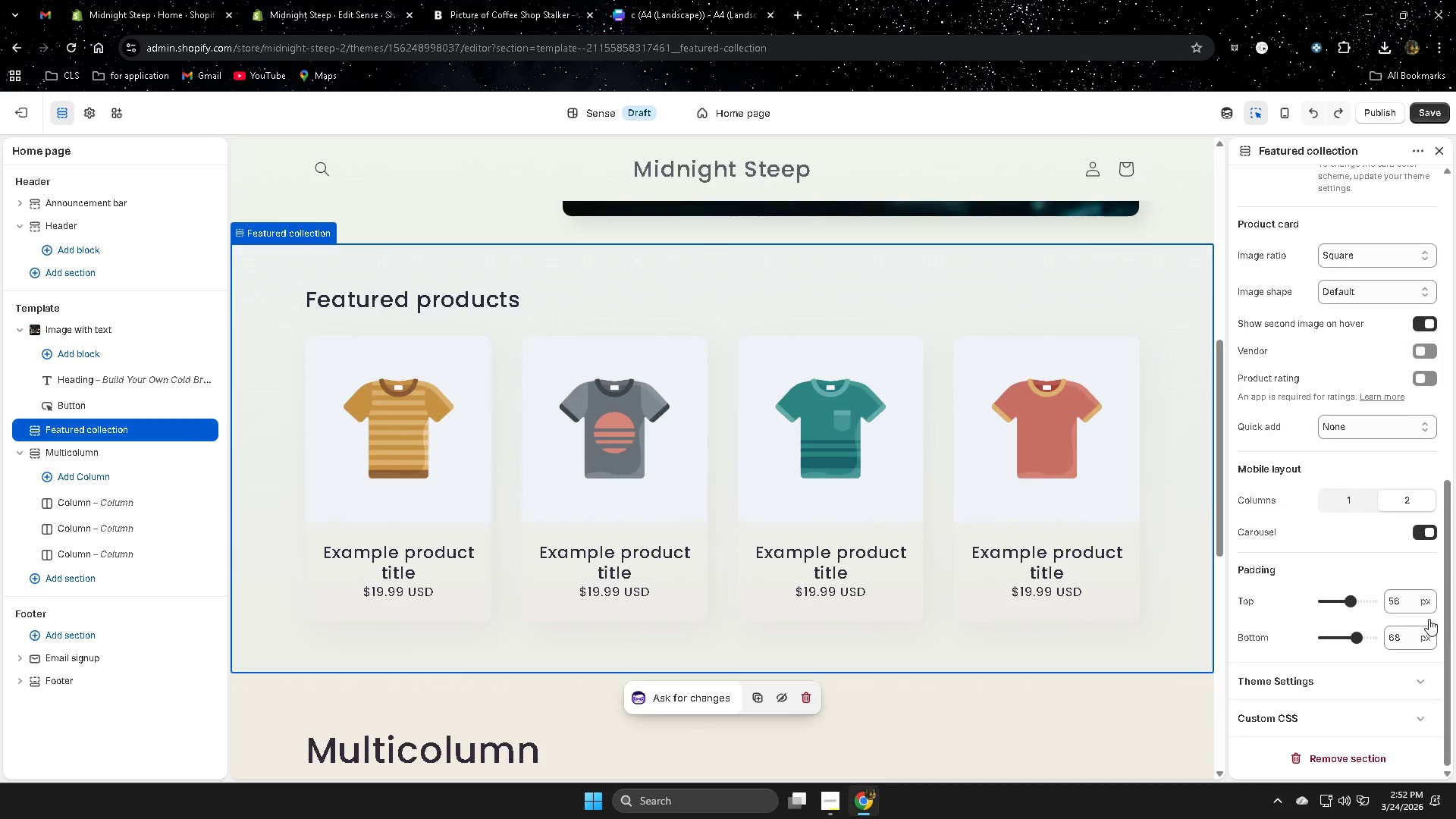 
scroll: coordinate [1378, 618], scroll_direction: up, amount: 6.0
 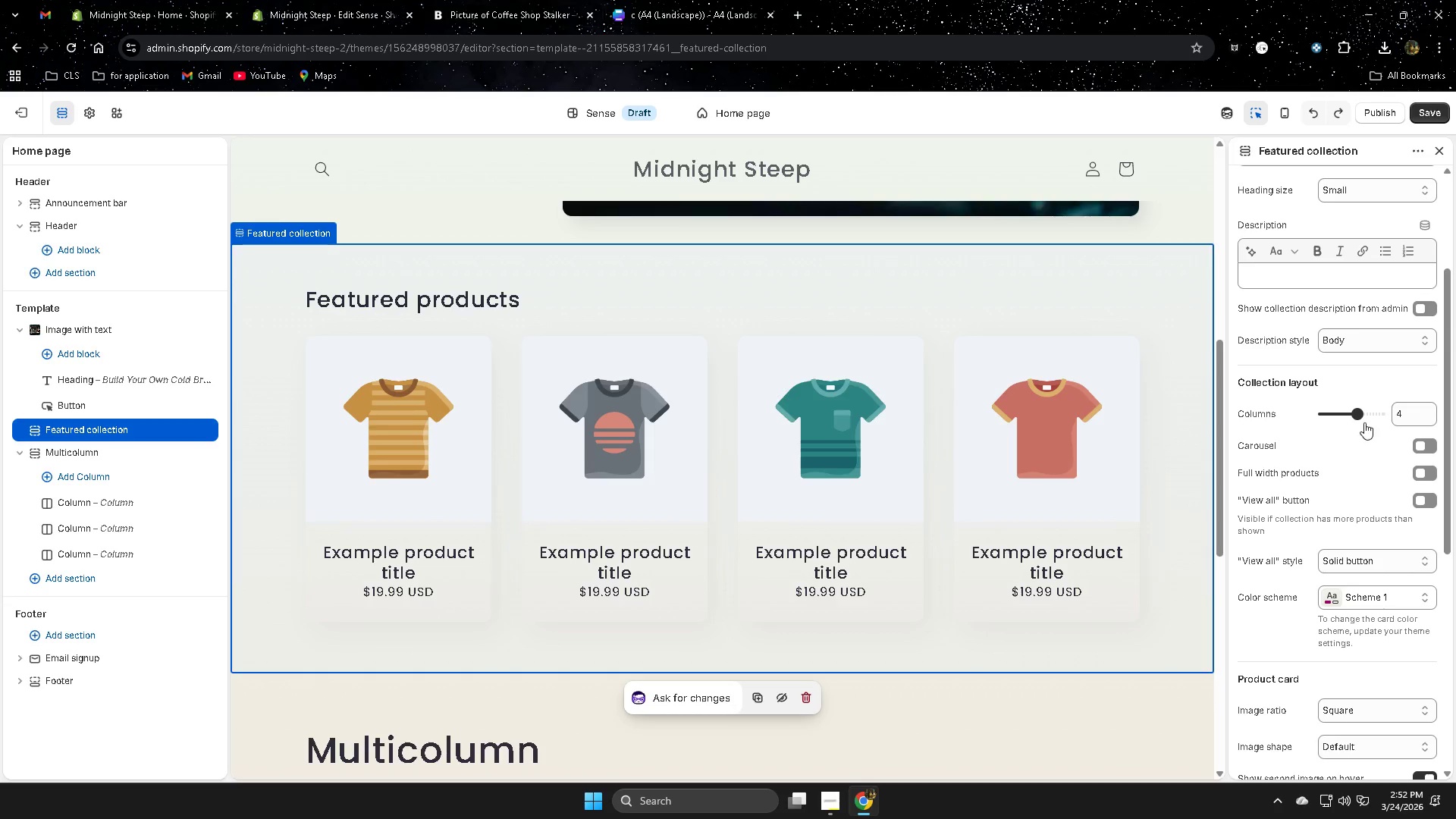 
left_click_drag(start_coordinate=[1358, 415], to_coordinate=[1350, 415])
 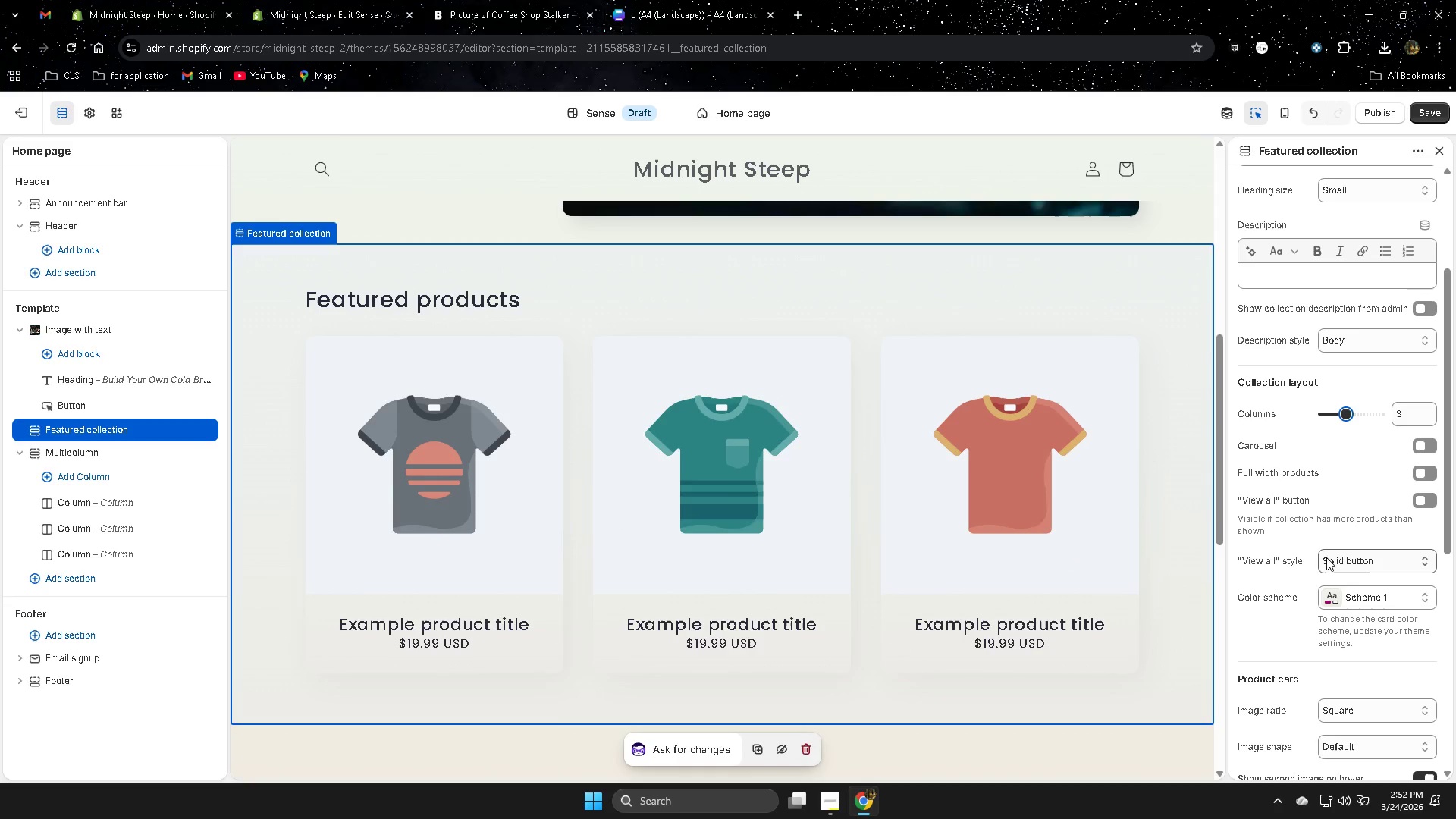 
scroll: coordinate [1276, 557], scroll_direction: up, amount: 2.0
 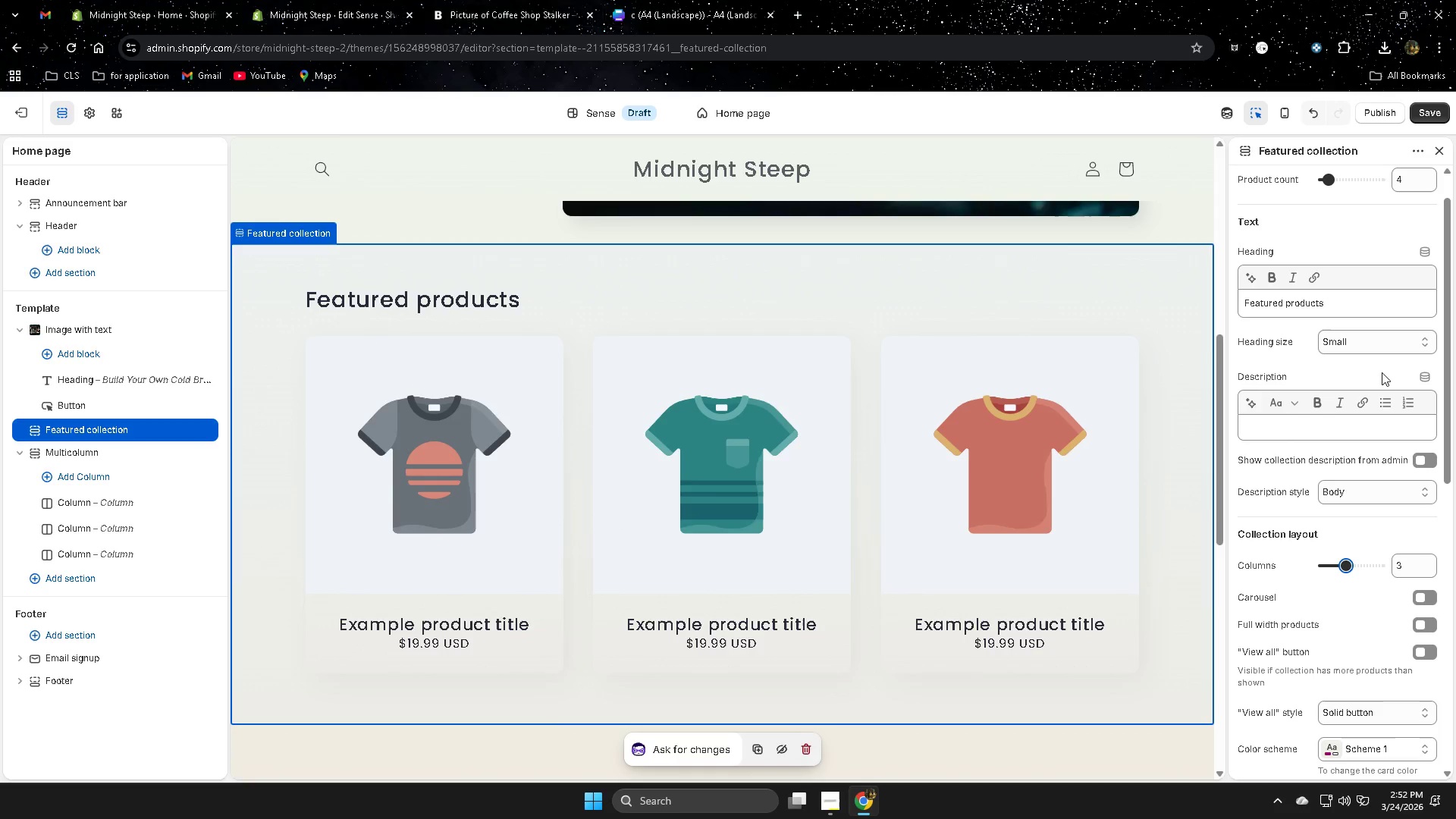 
scroll: coordinate [1084, 509], scroll_direction: down, amount: 4.0
 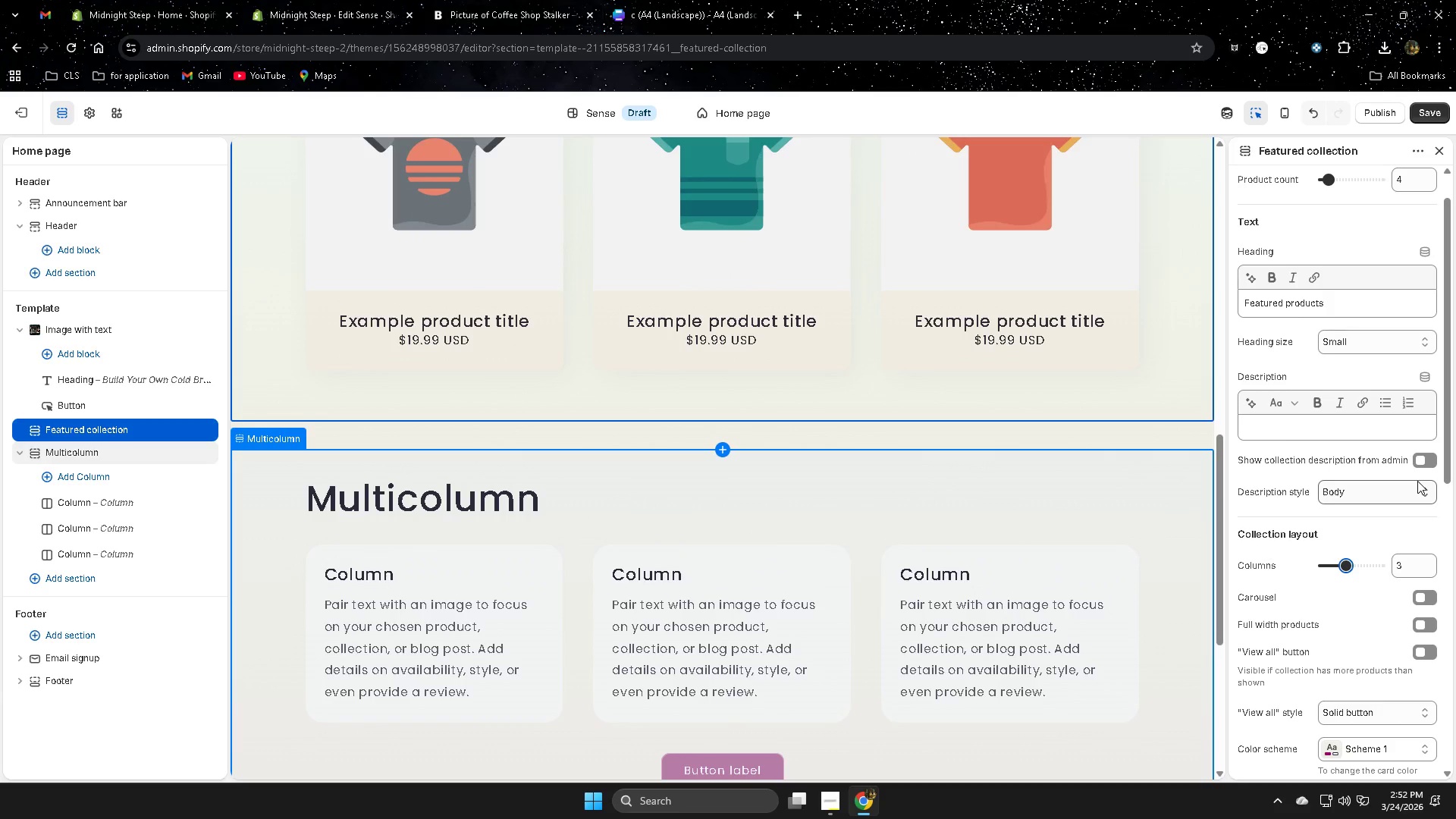 
wait(5.3)
 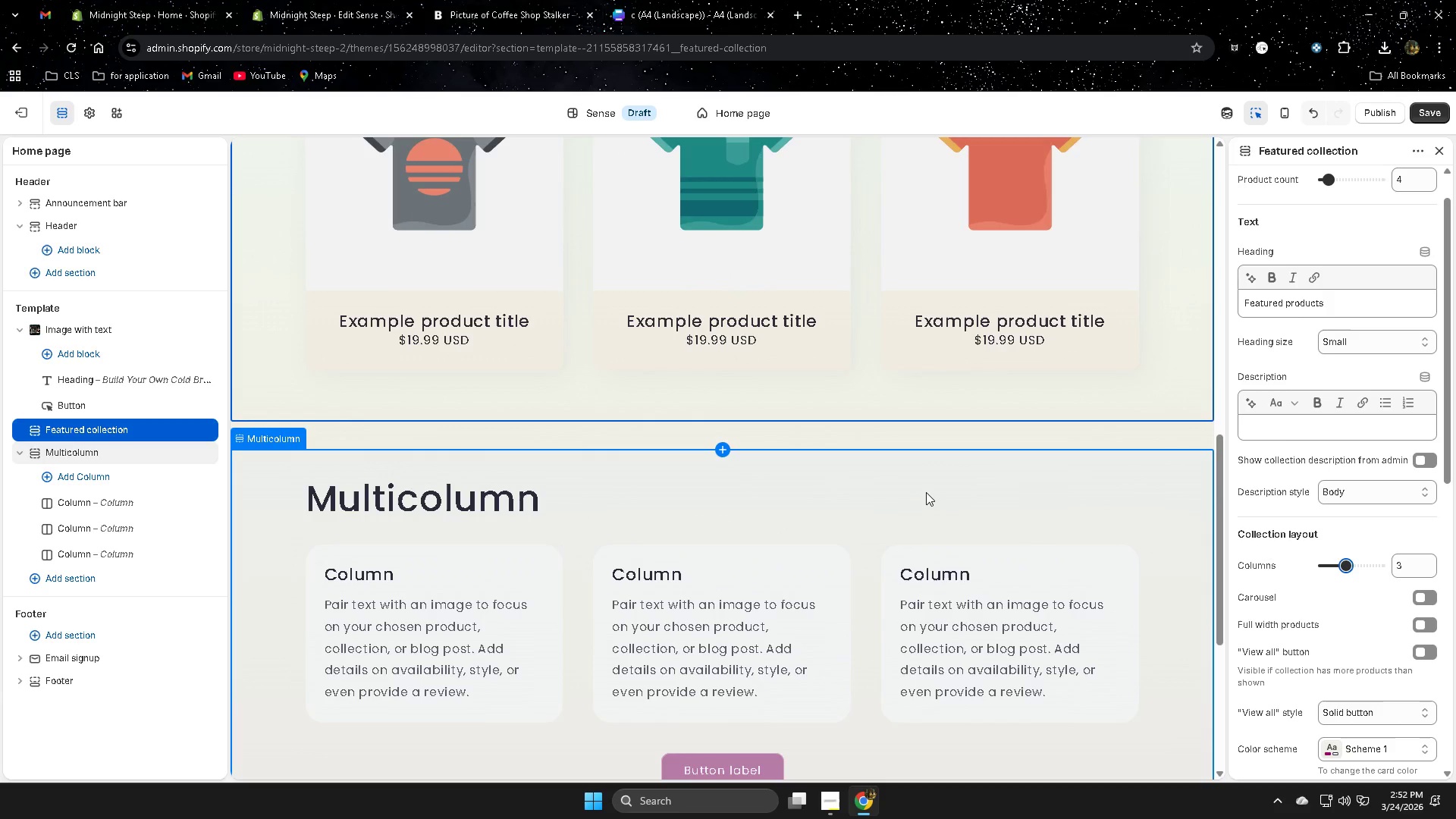 
scroll: coordinate [1417, 481], scroll_direction: down, amount: 1.0
 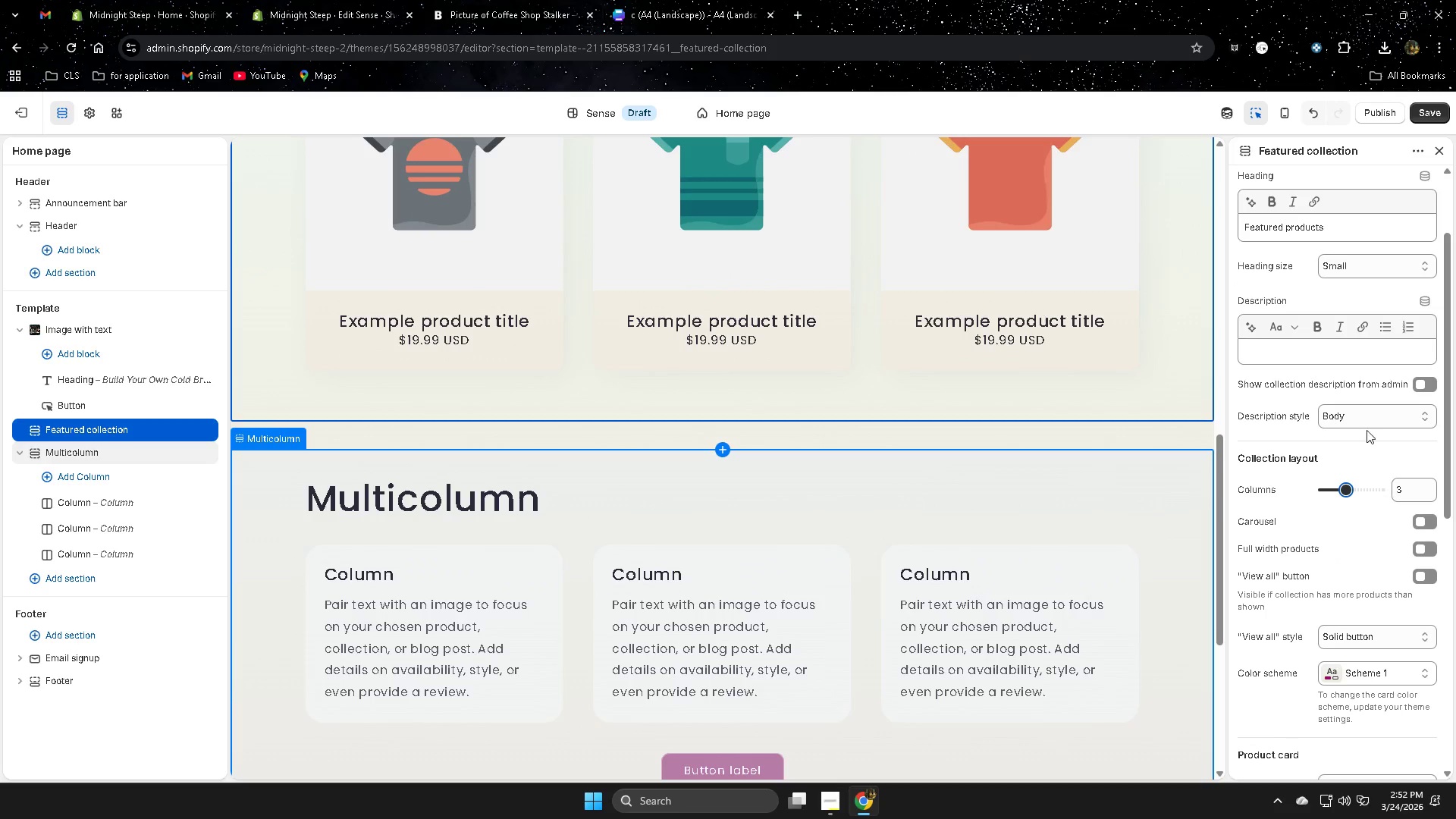 
left_click([1372, 418])
 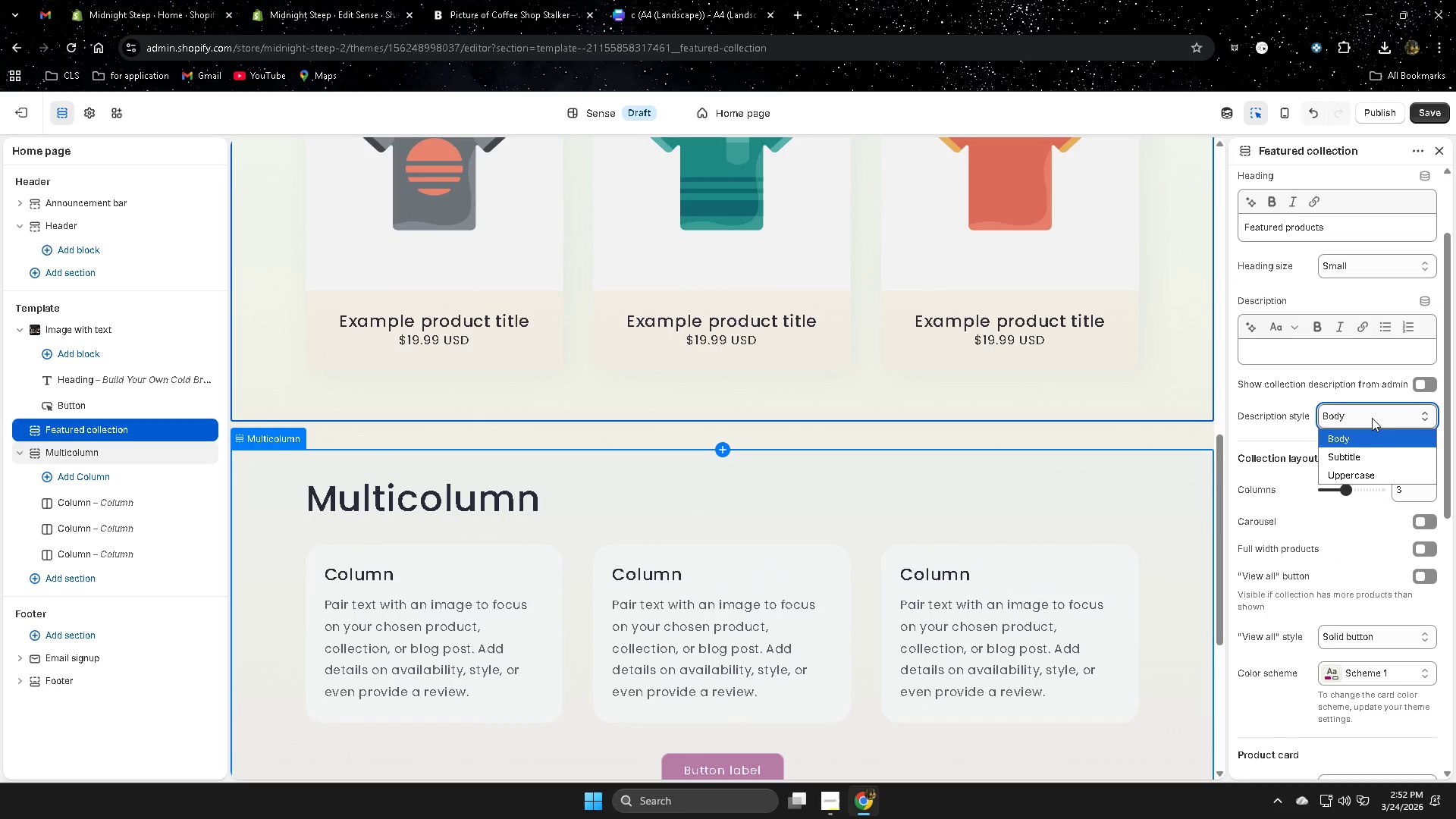 
left_click([1372, 418])
 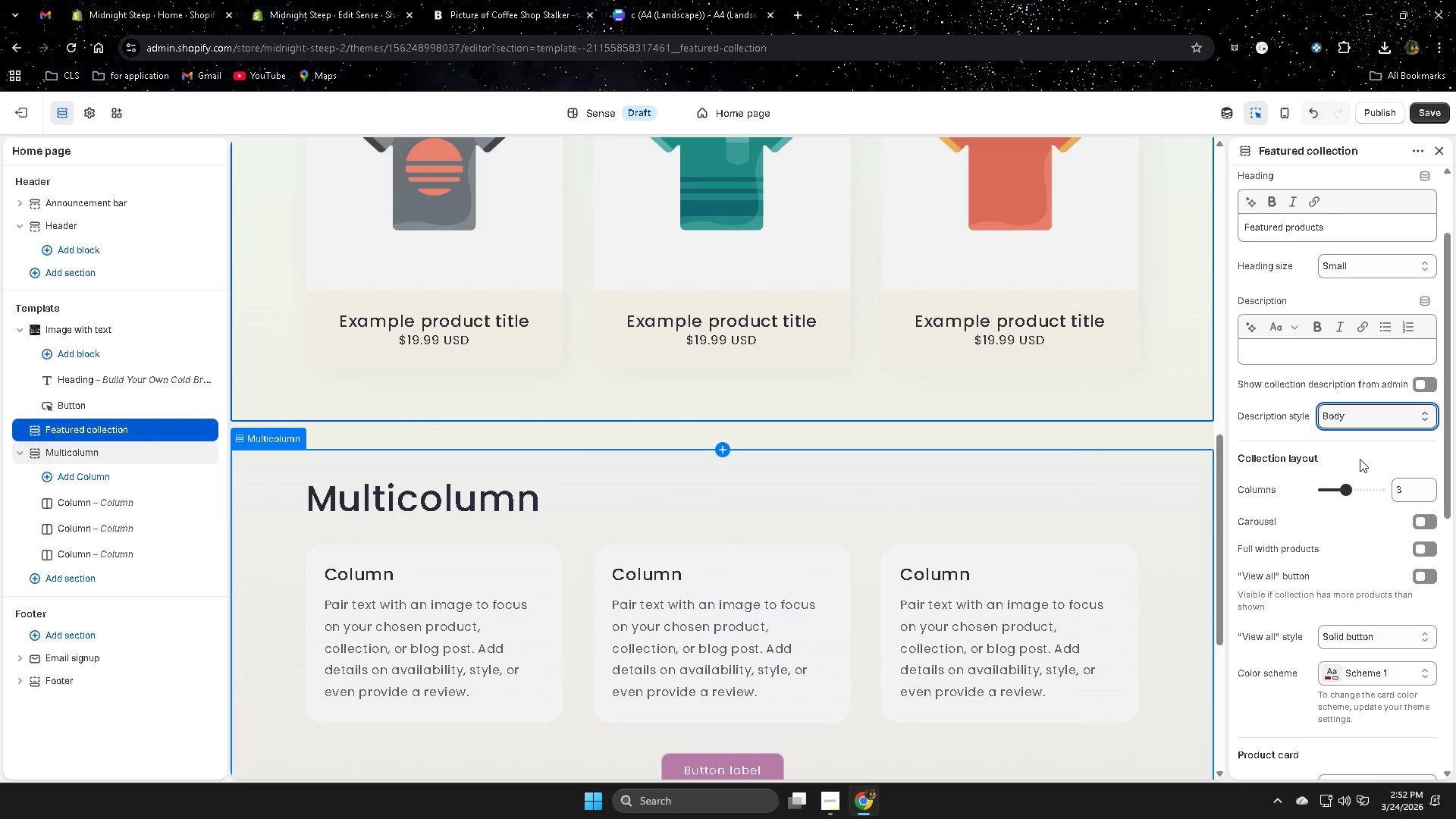 
scroll: coordinate [1360, 459], scroll_direction: up, amount: 3.0
 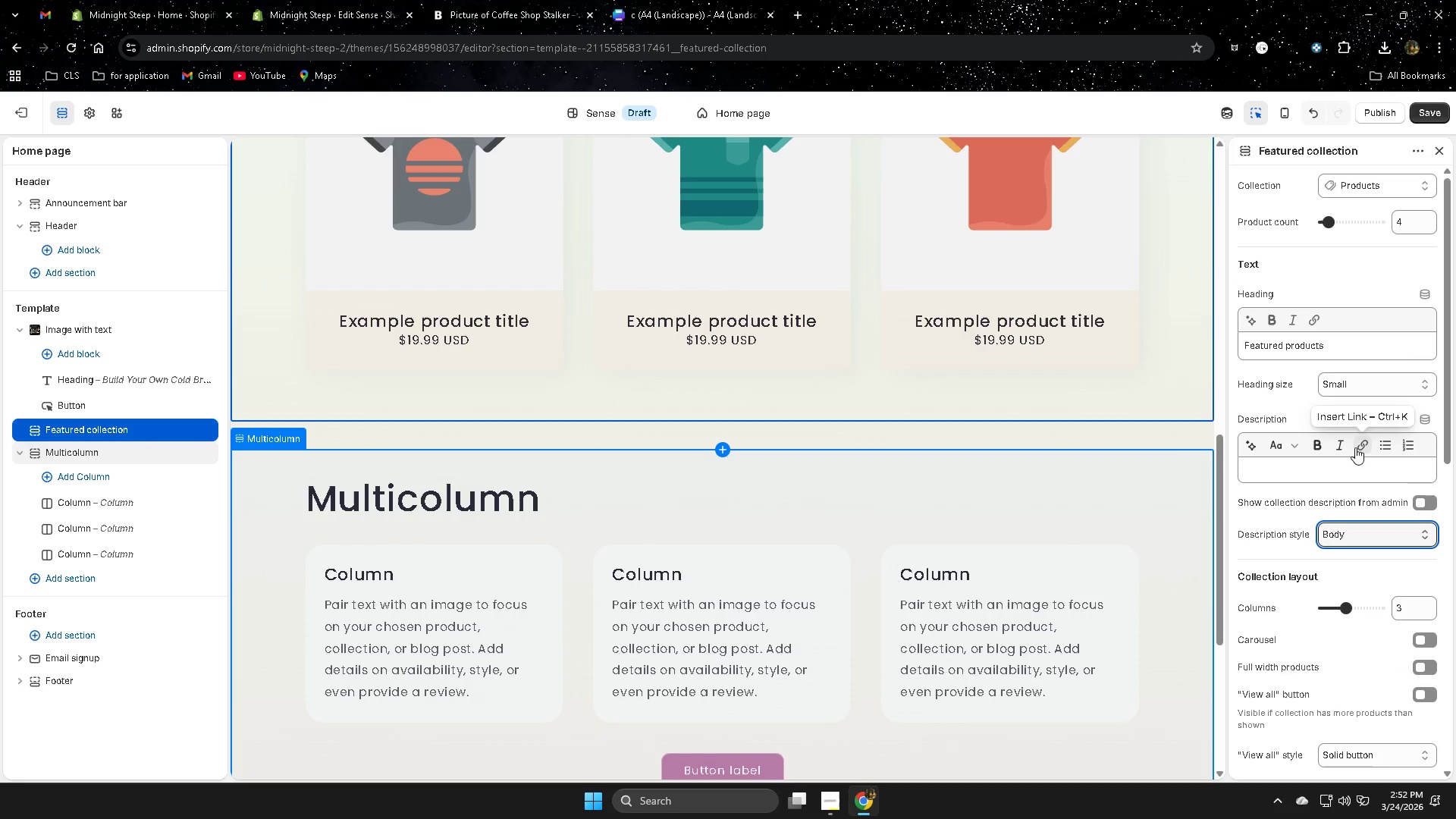 
left_click([1375, 391])
 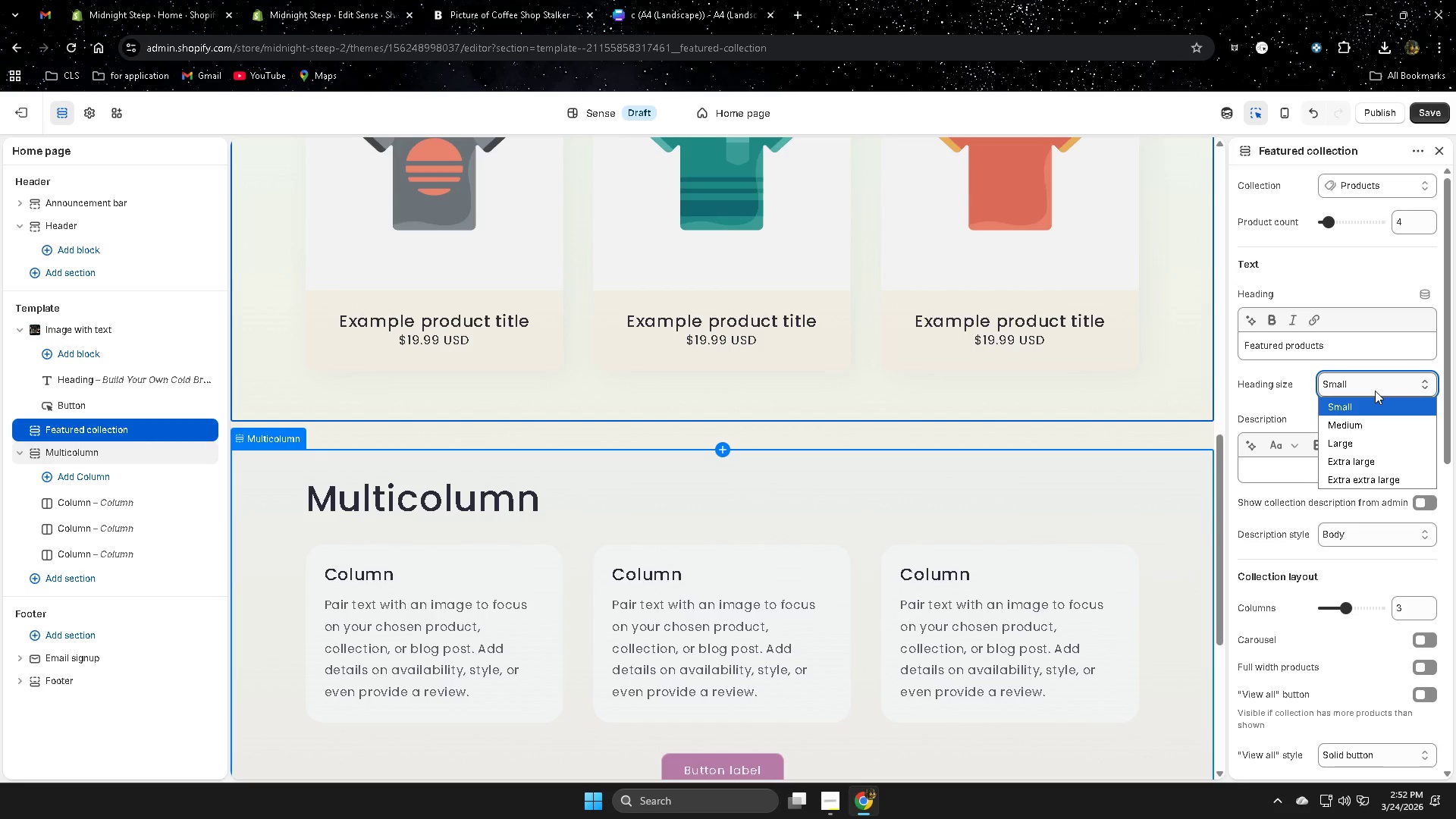 
left_click([1375, 391])
 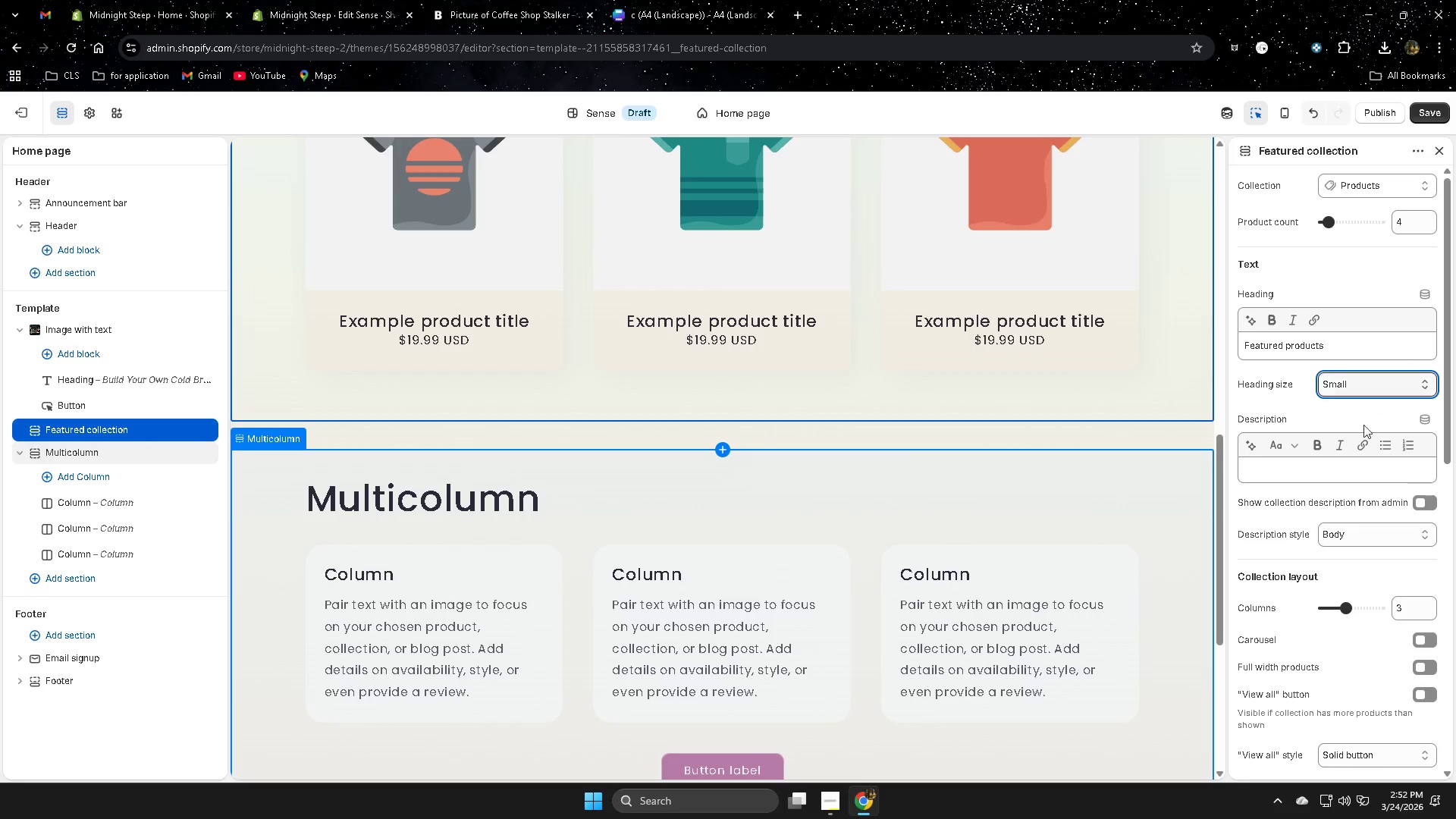 
scroll: coordinate [1360, 431], scroll_direction: up, amount: 3.0
 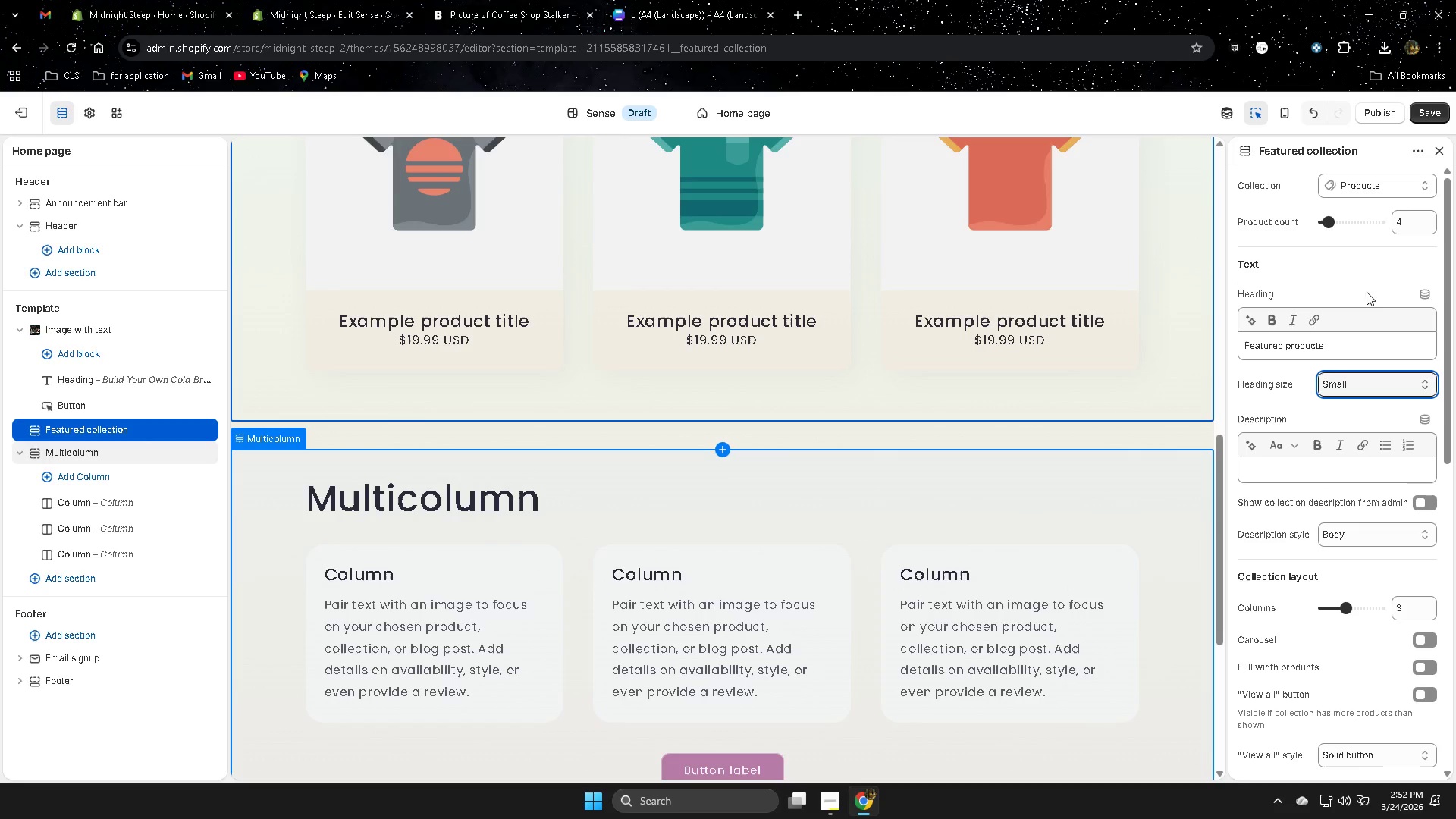 
scroll: coordinate [736, 560], scroll_direction: down, amount: 5.0
 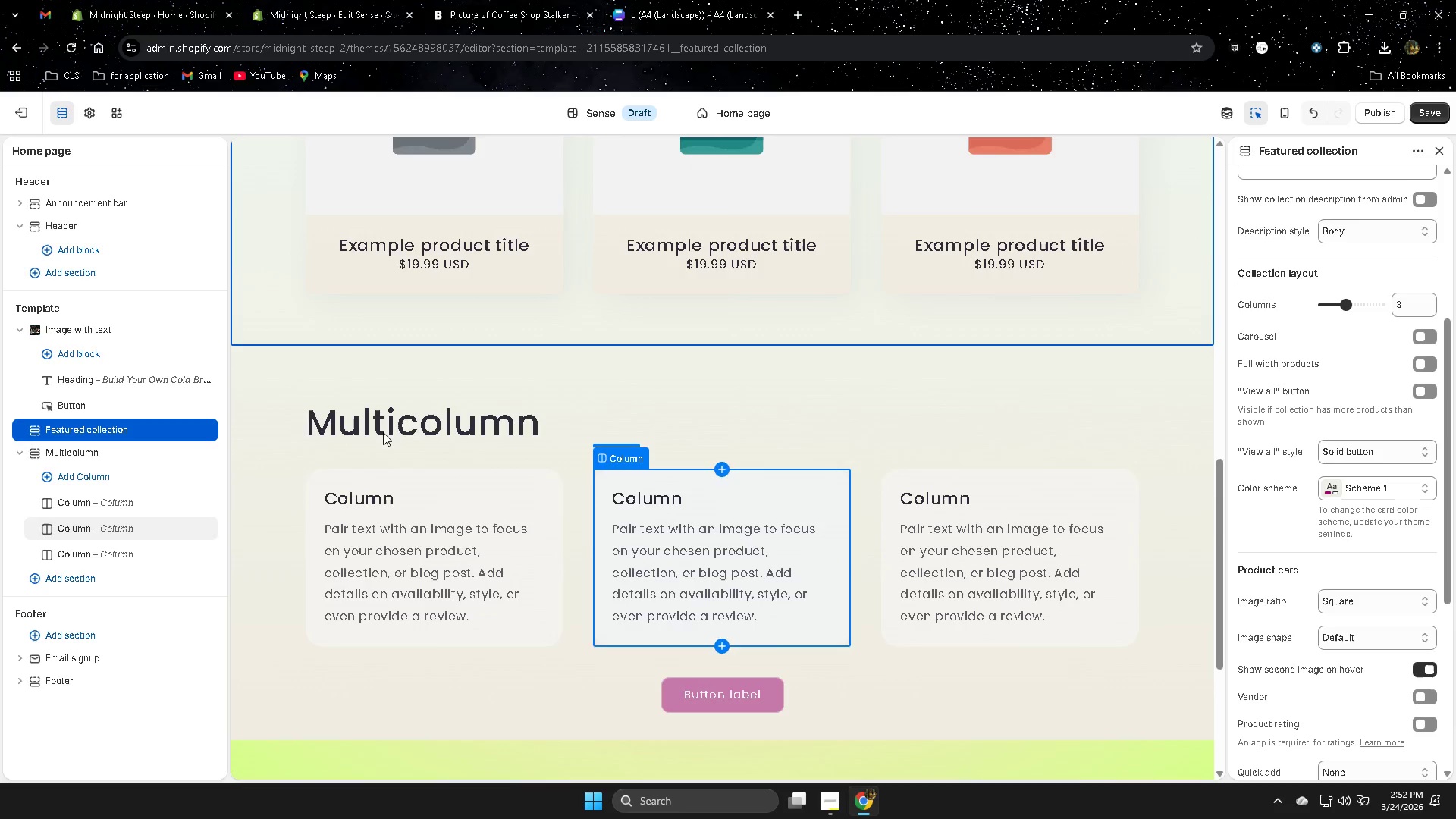 
left_click([385, 425])
 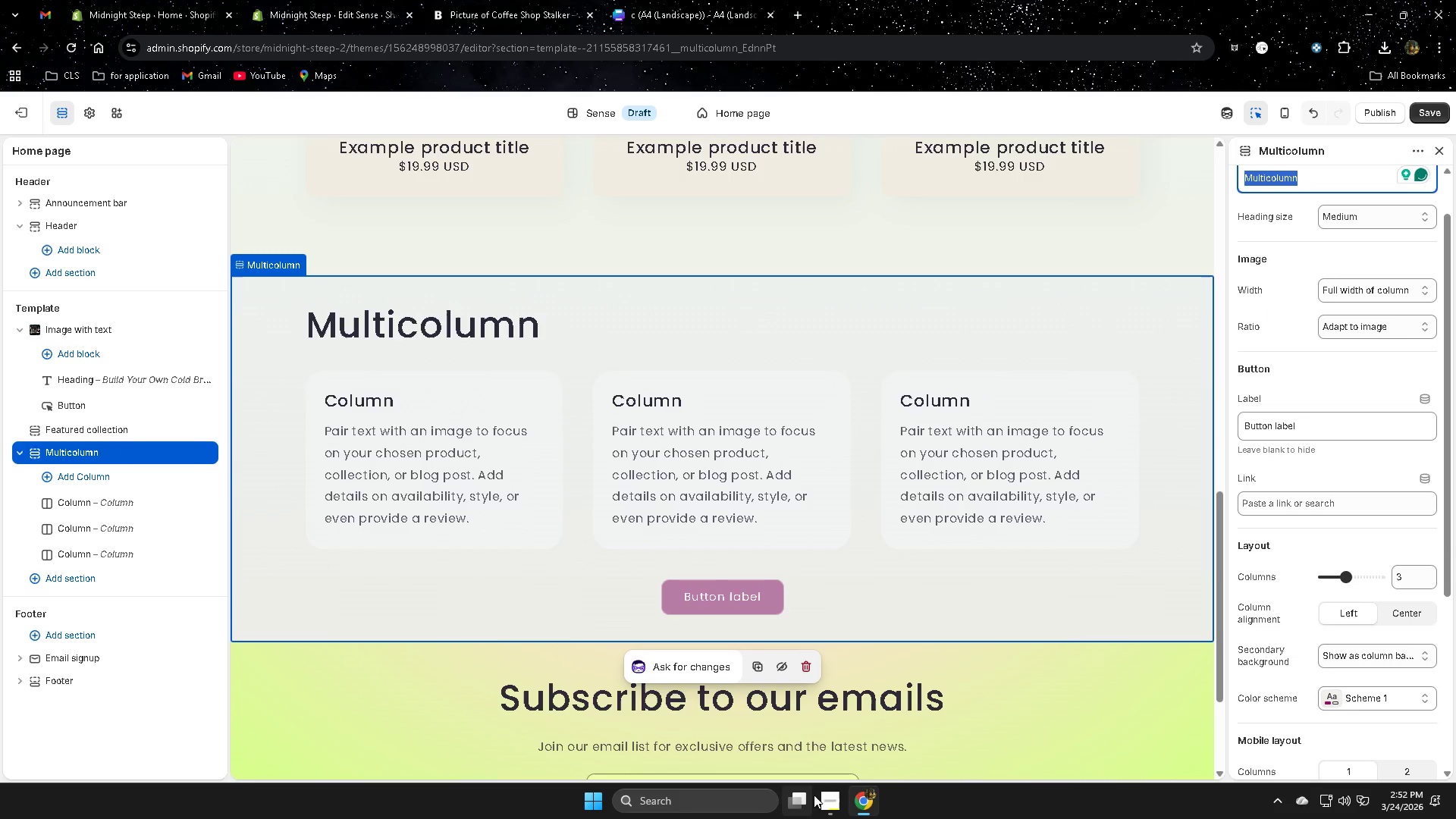 
left_click([824, 734])